 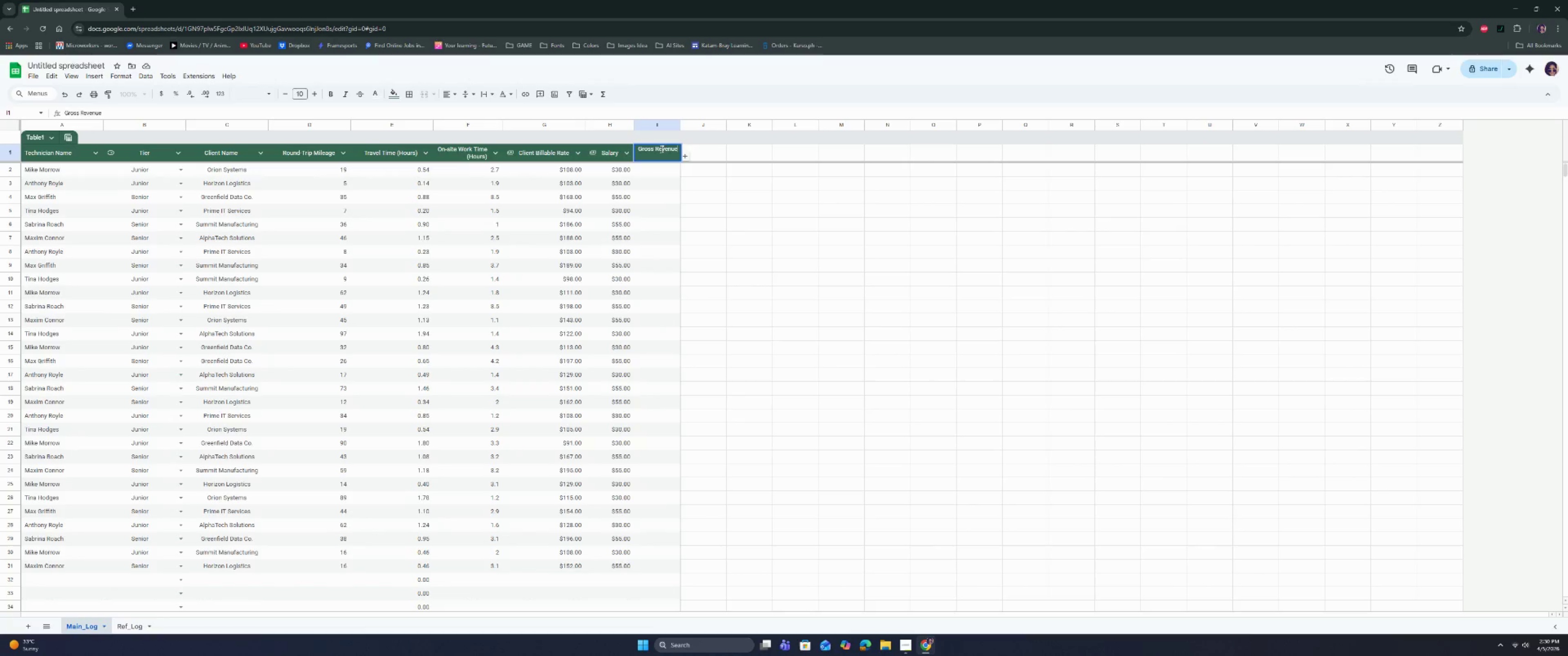 
key(Enter)
 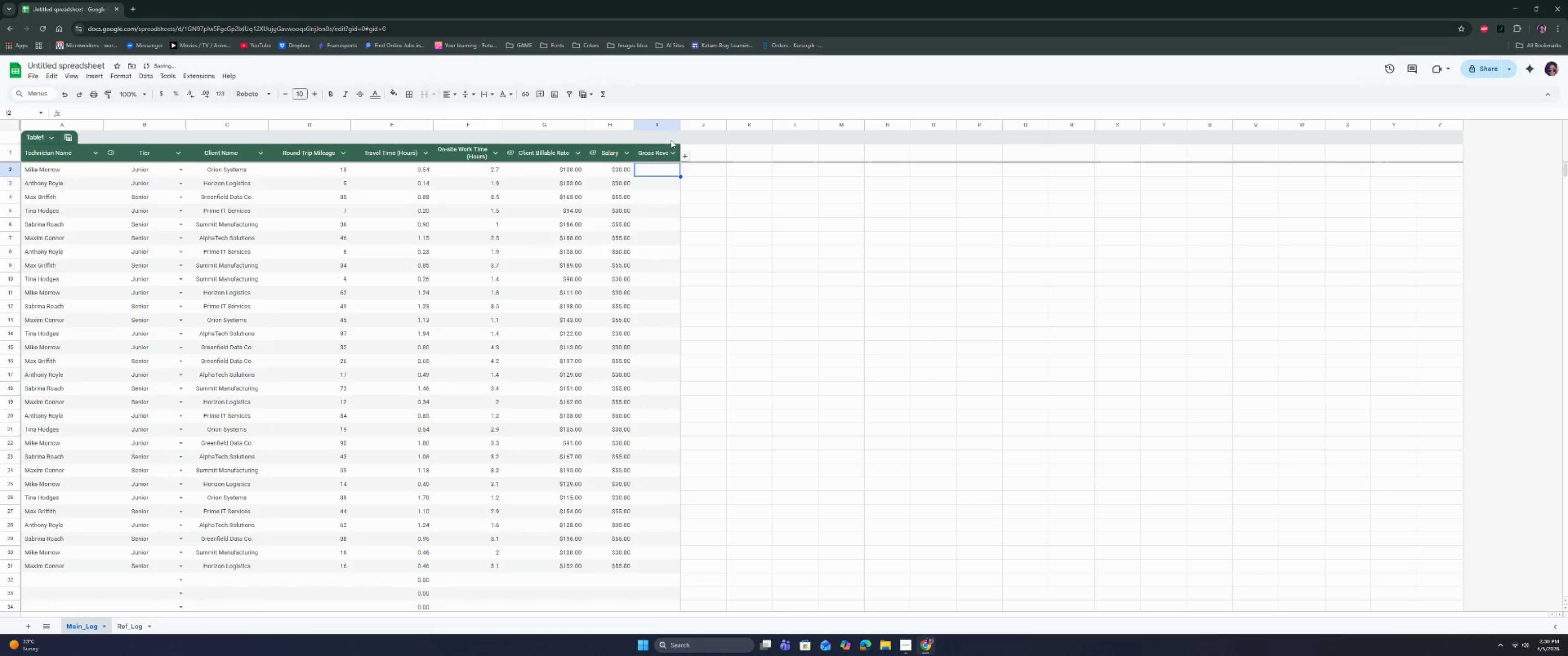 
left_click([661, 151])
 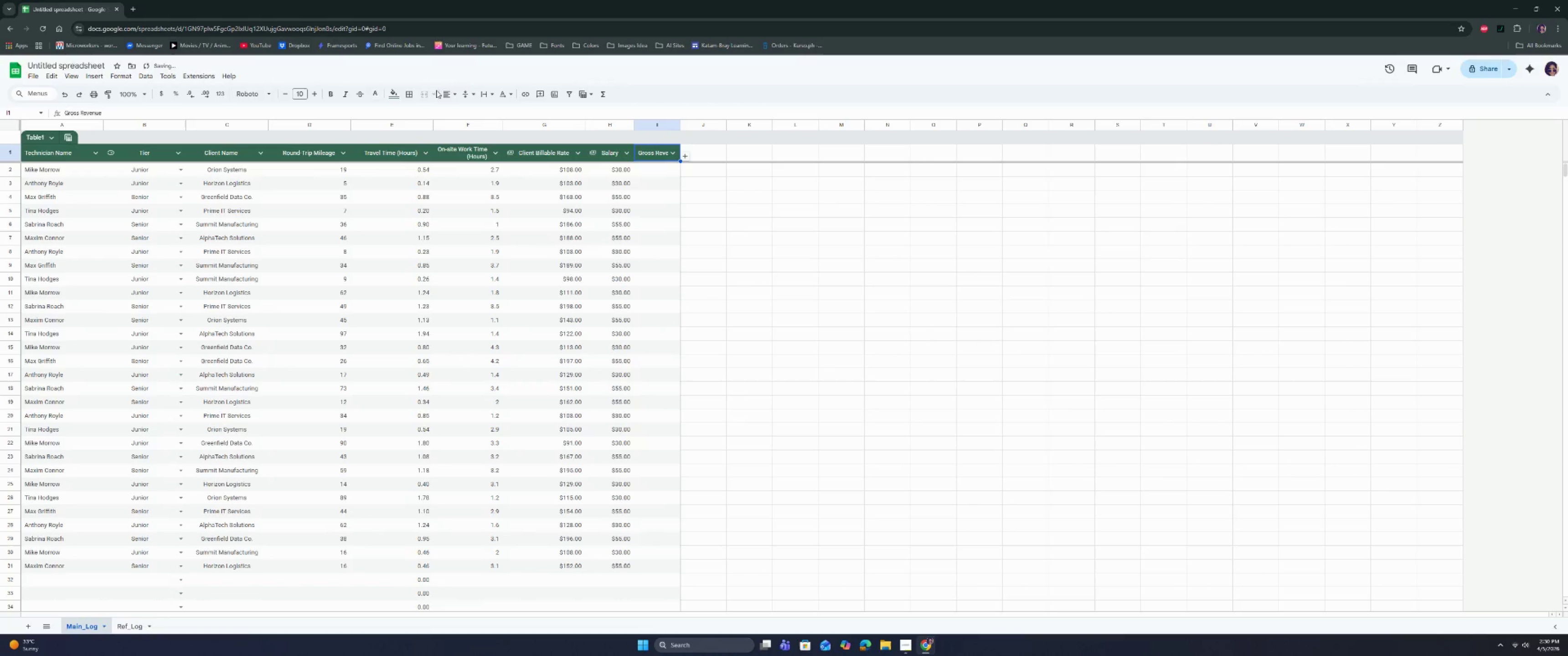 
left_click([453, 91])
 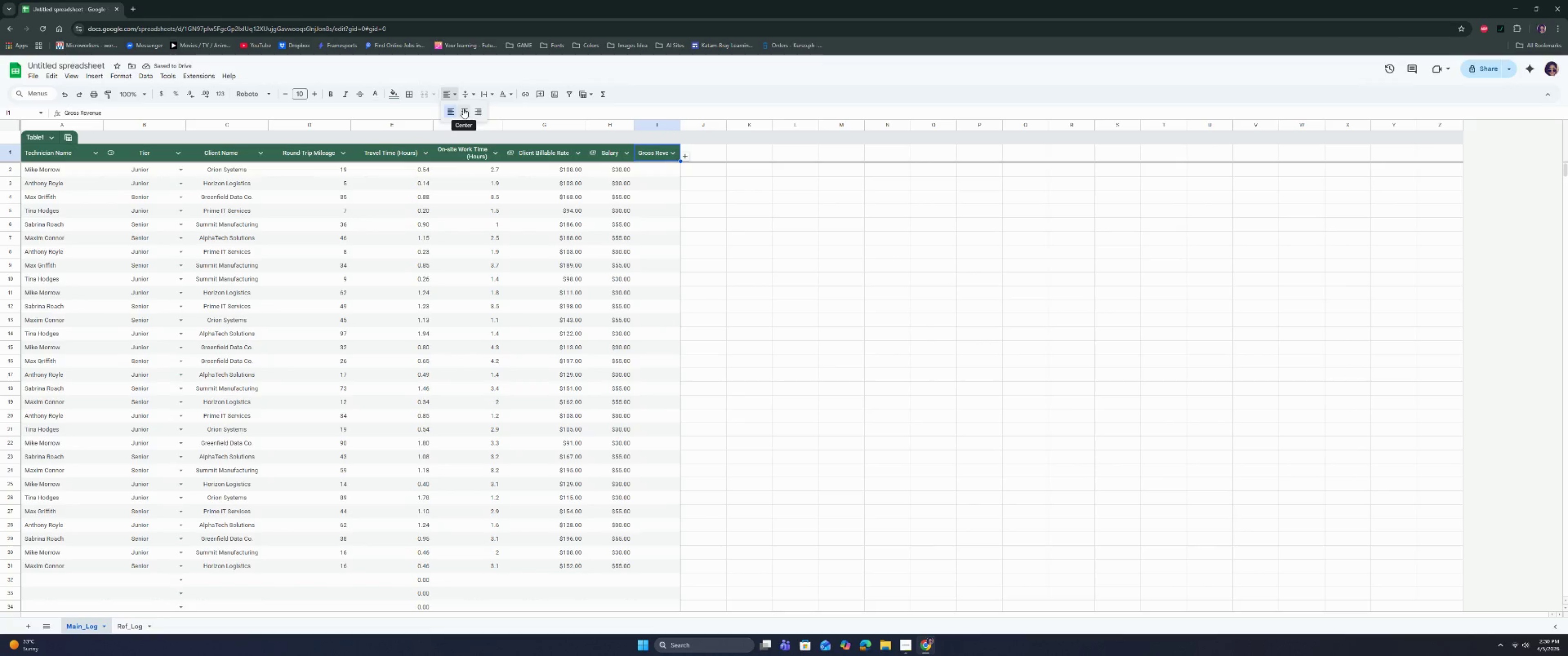 
left_click([463, 108])
 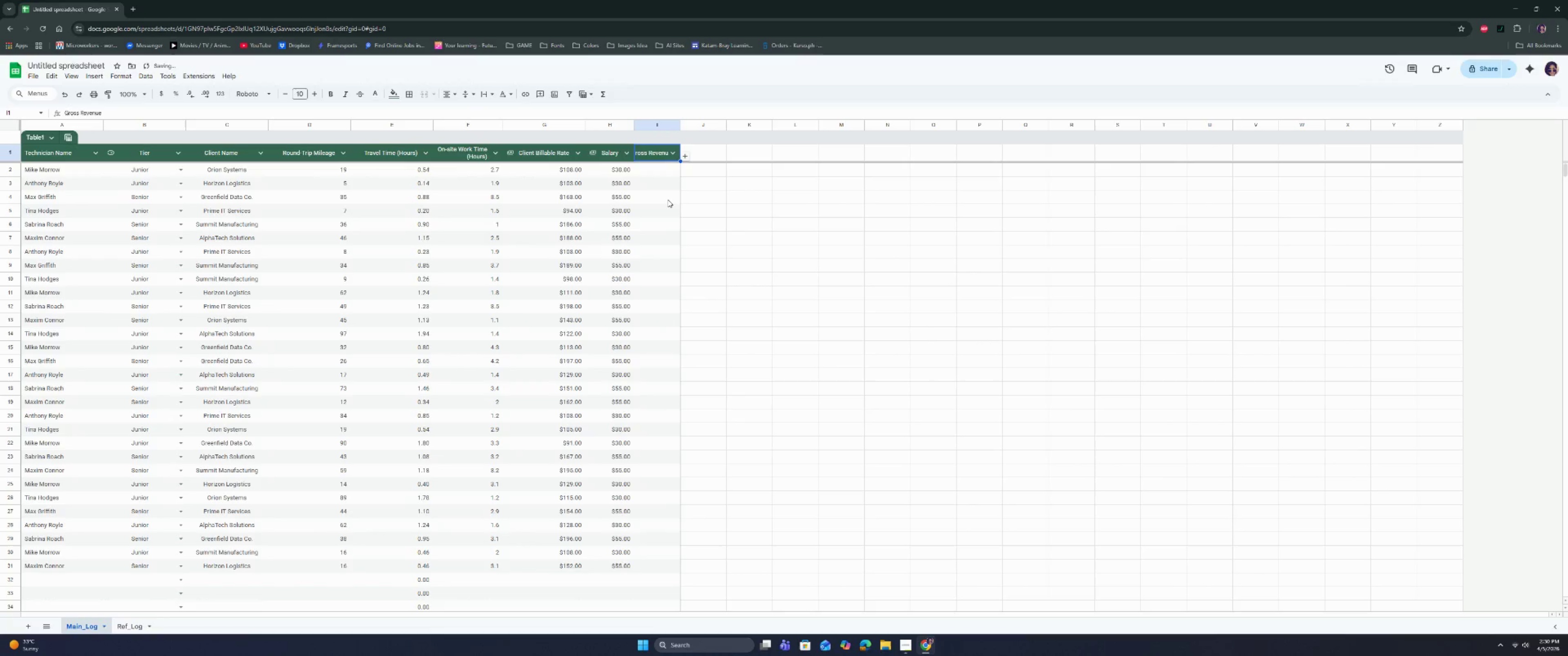 
left_click([668, 200])
 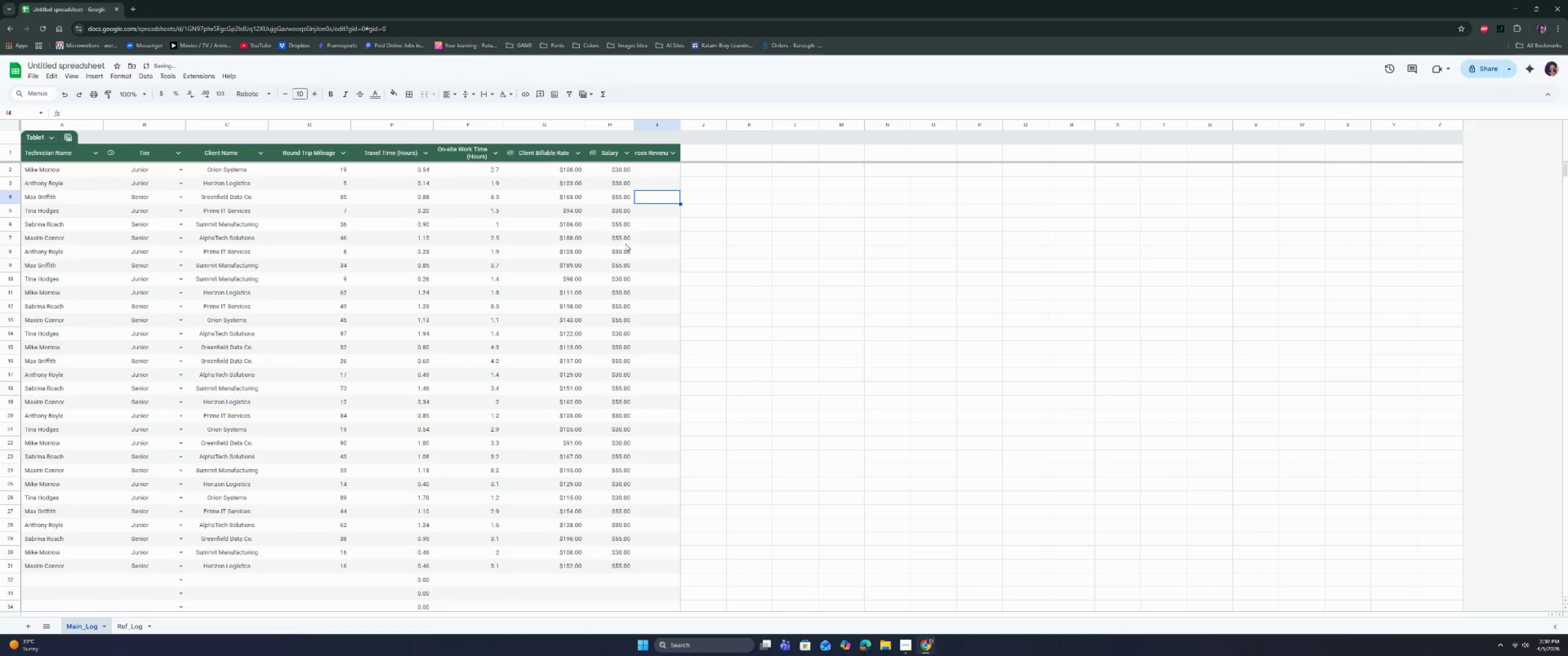 
left_click([623, 247])
 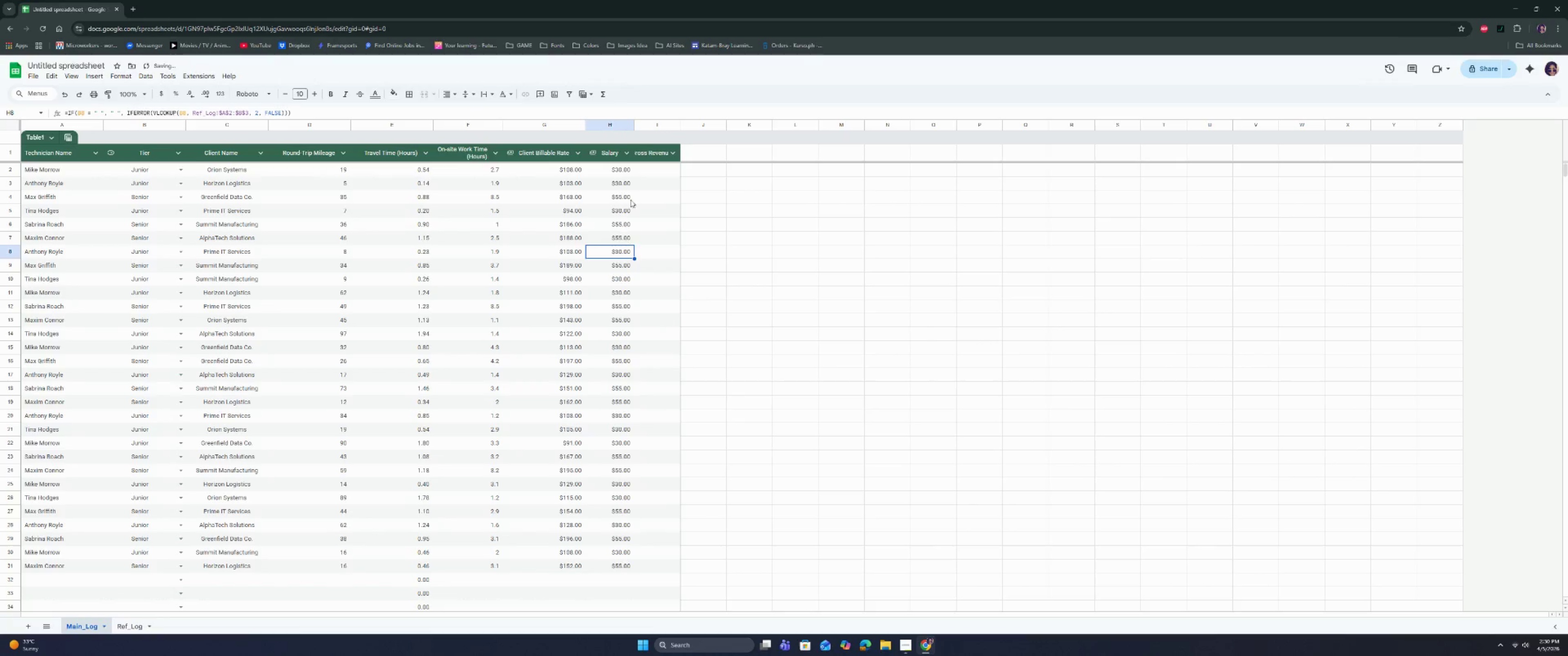 
left_click([631, 171])
 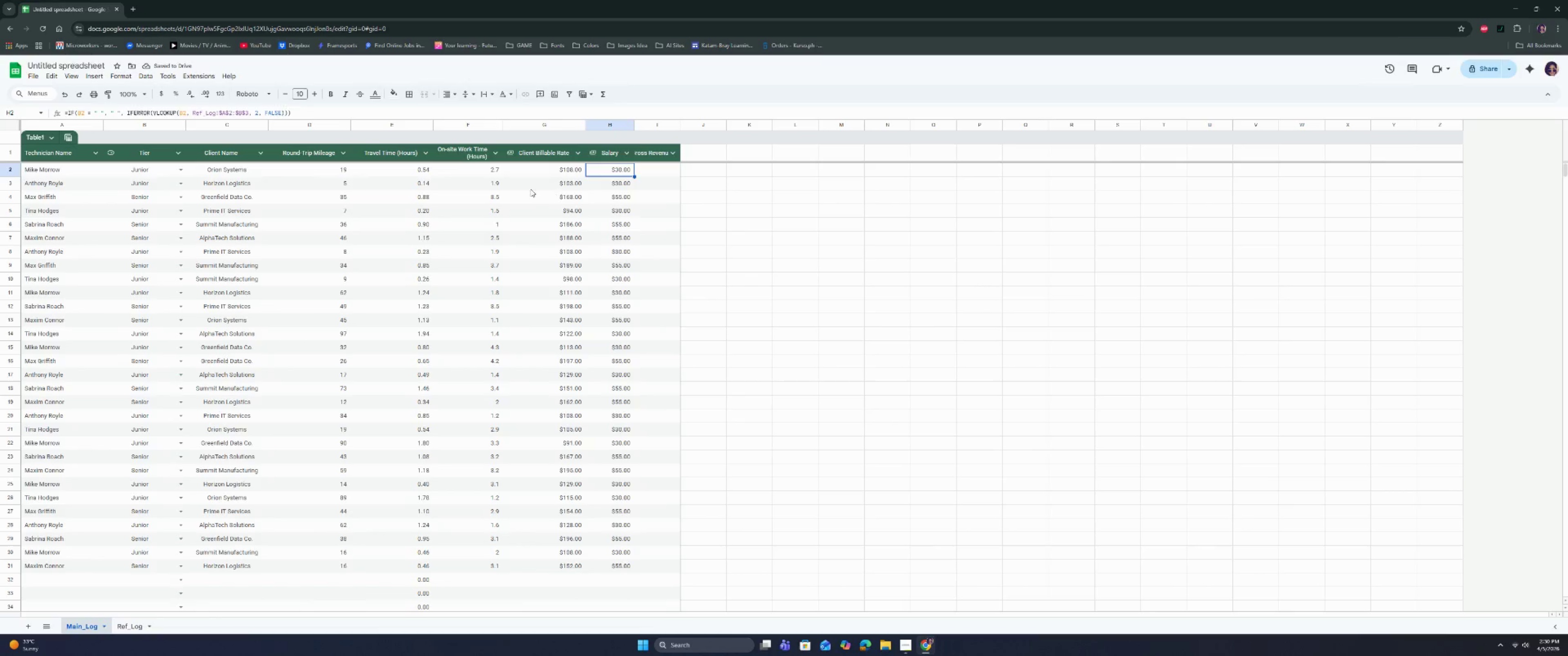 
double_click([526, 174])
 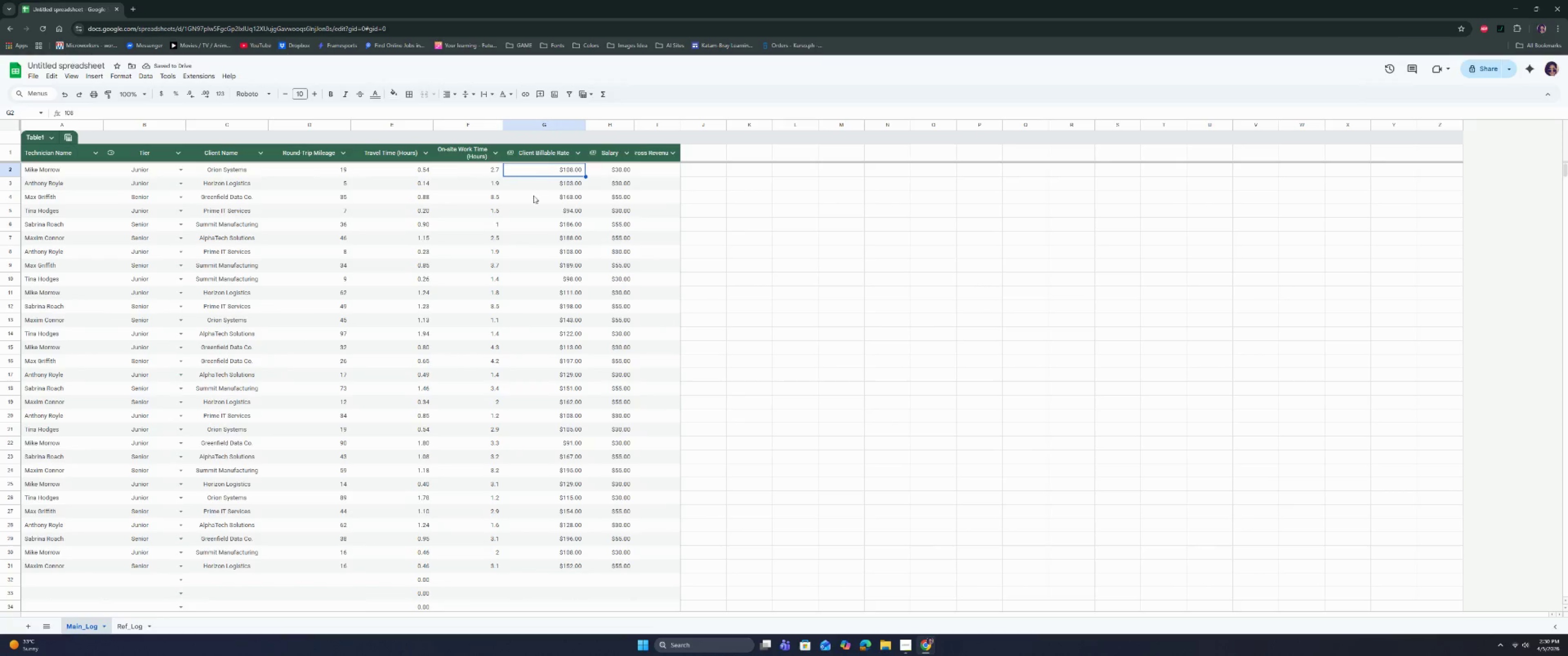 
triple_click([534, 202])
 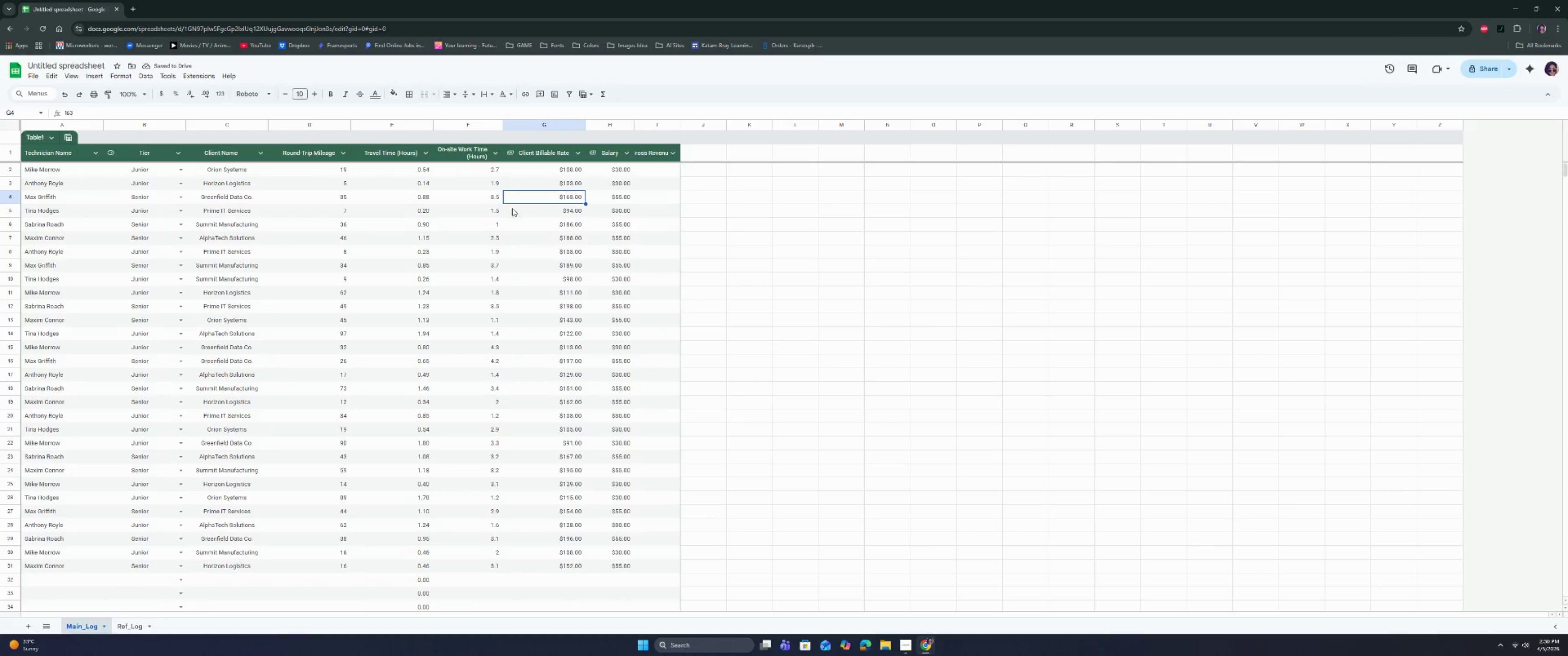 
triple_click([459, 201])
 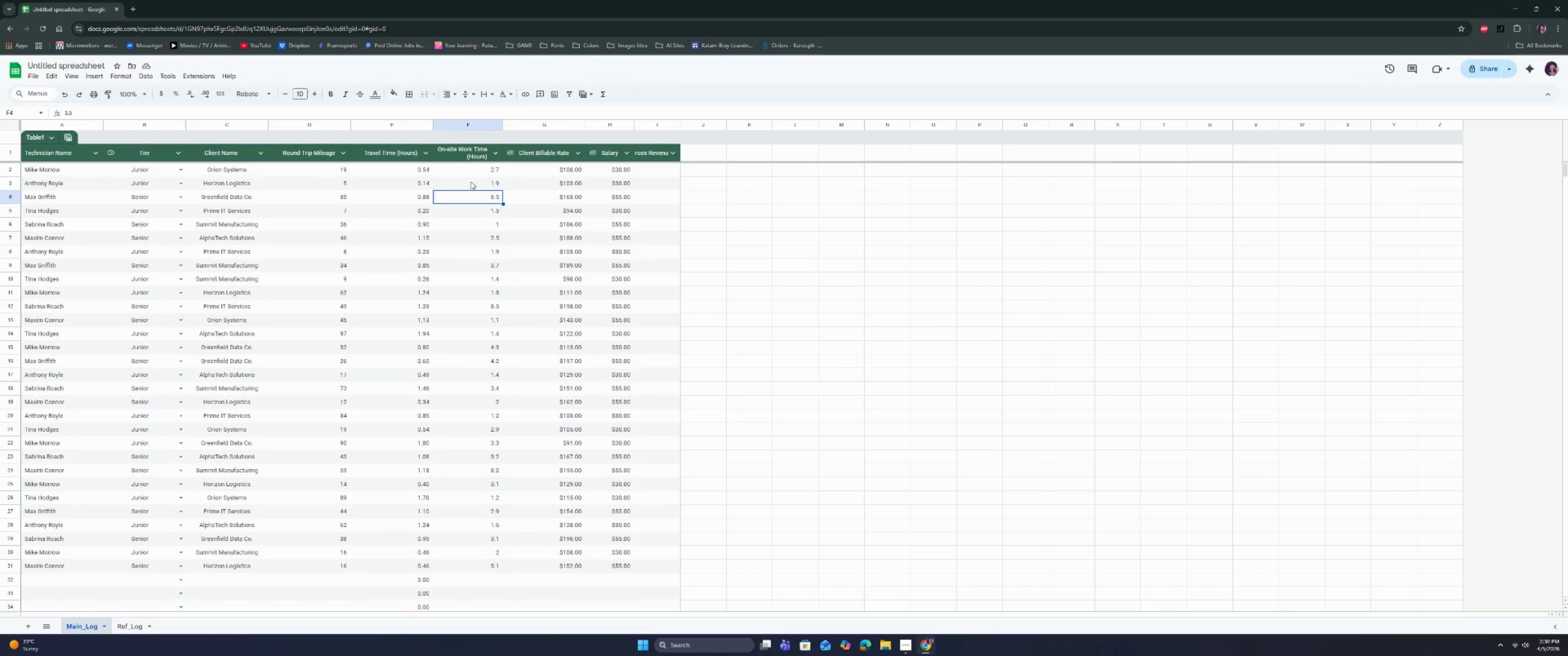 
triple_click([474, 168])
 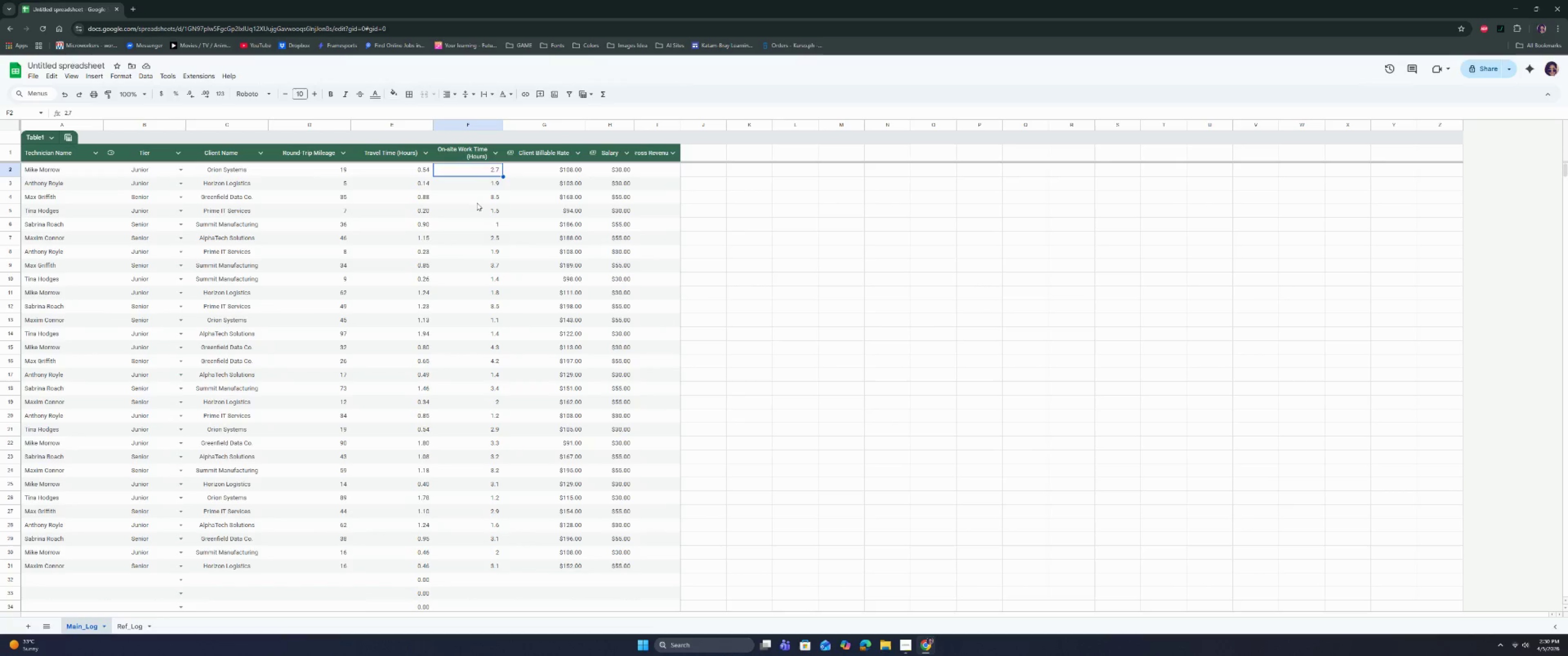 
triple_click([479, 232])
 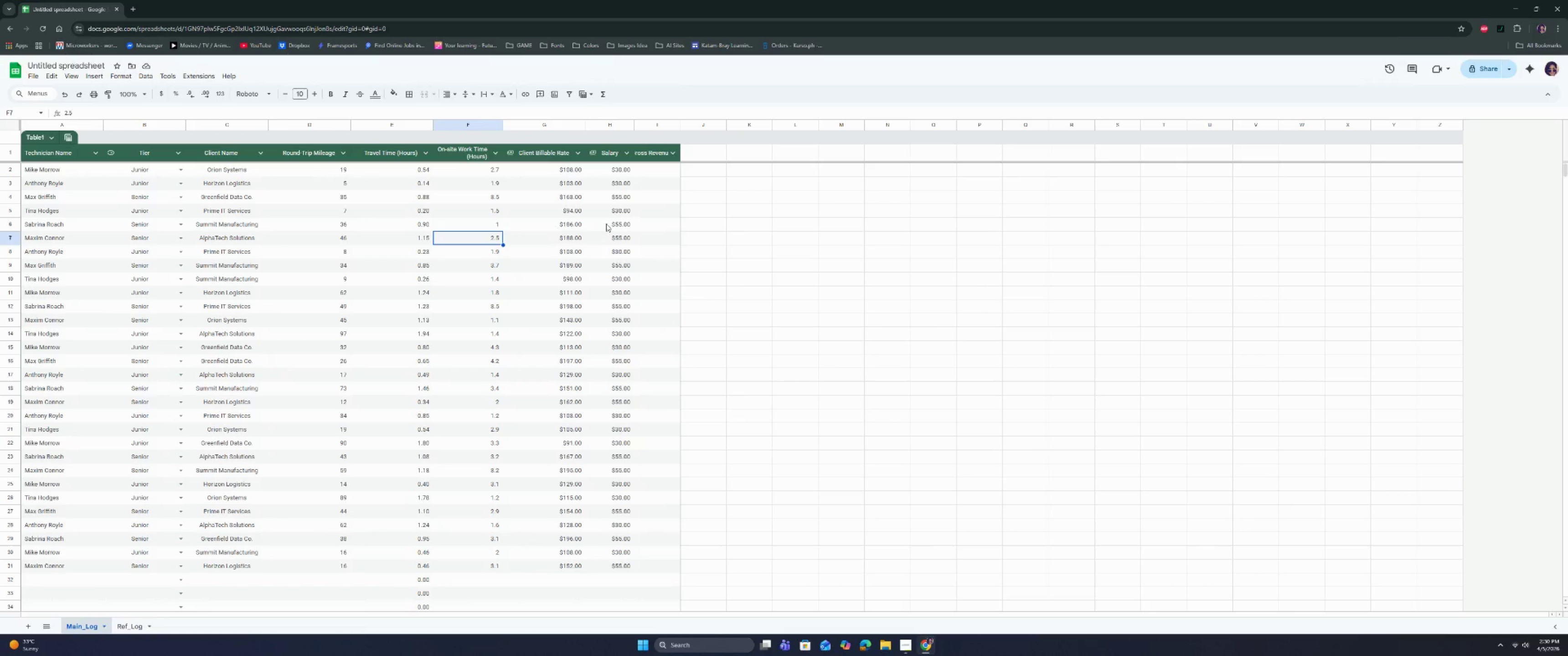 
triple_click([626, 219])
 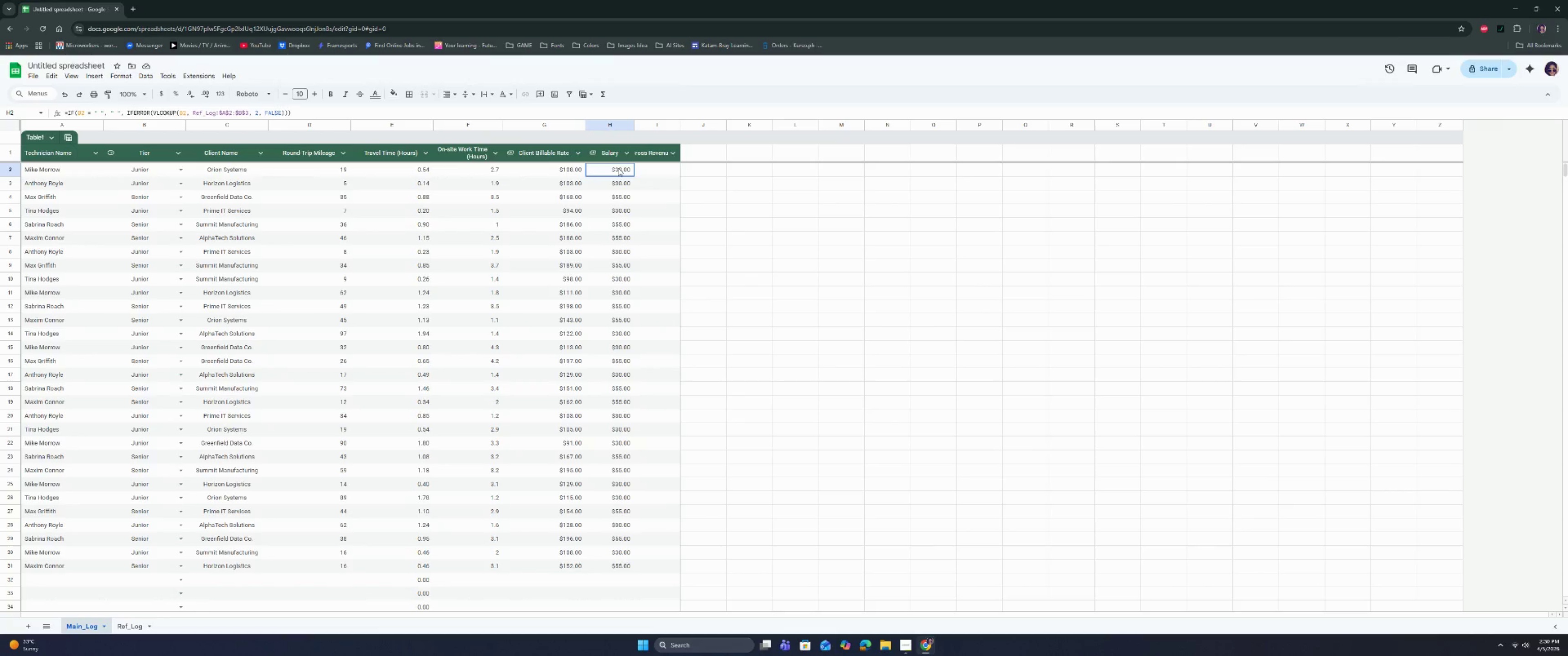 
double_click([652, 164])
 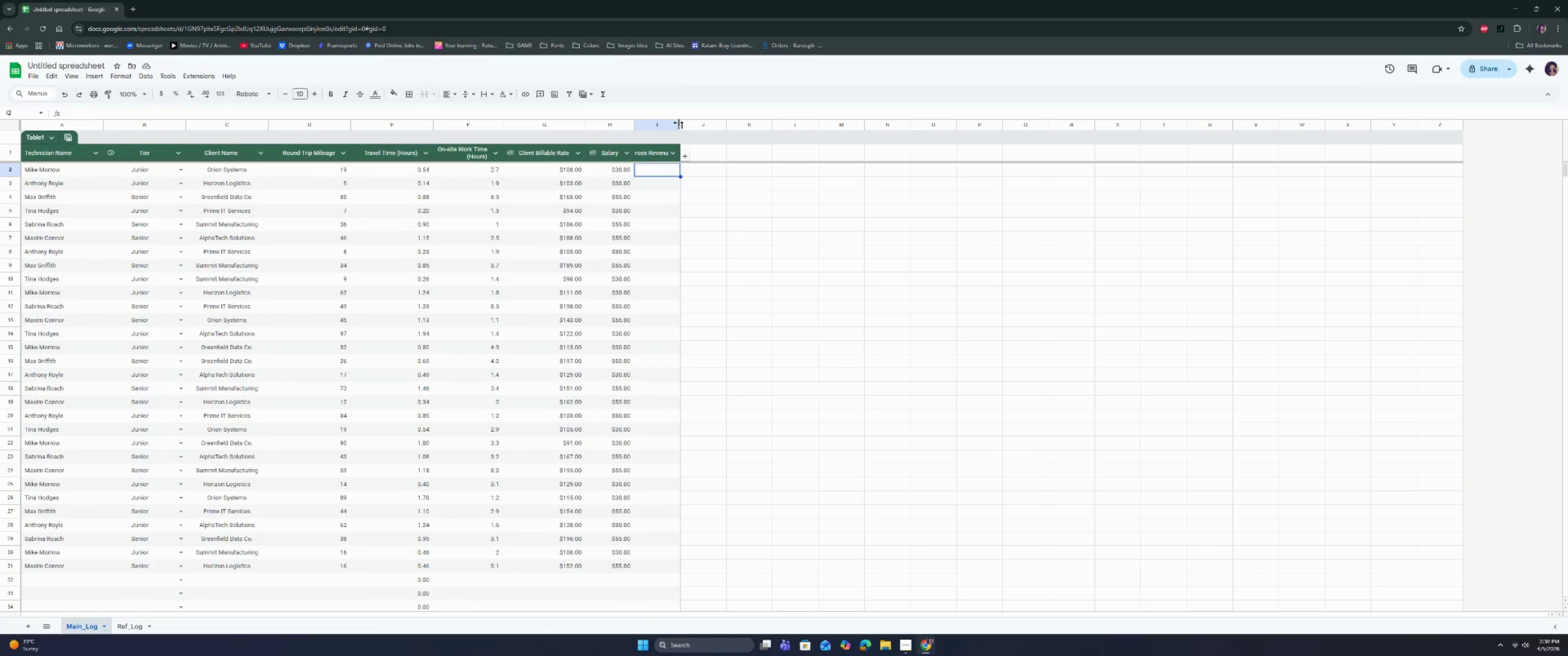 
double_click([678, 123])
 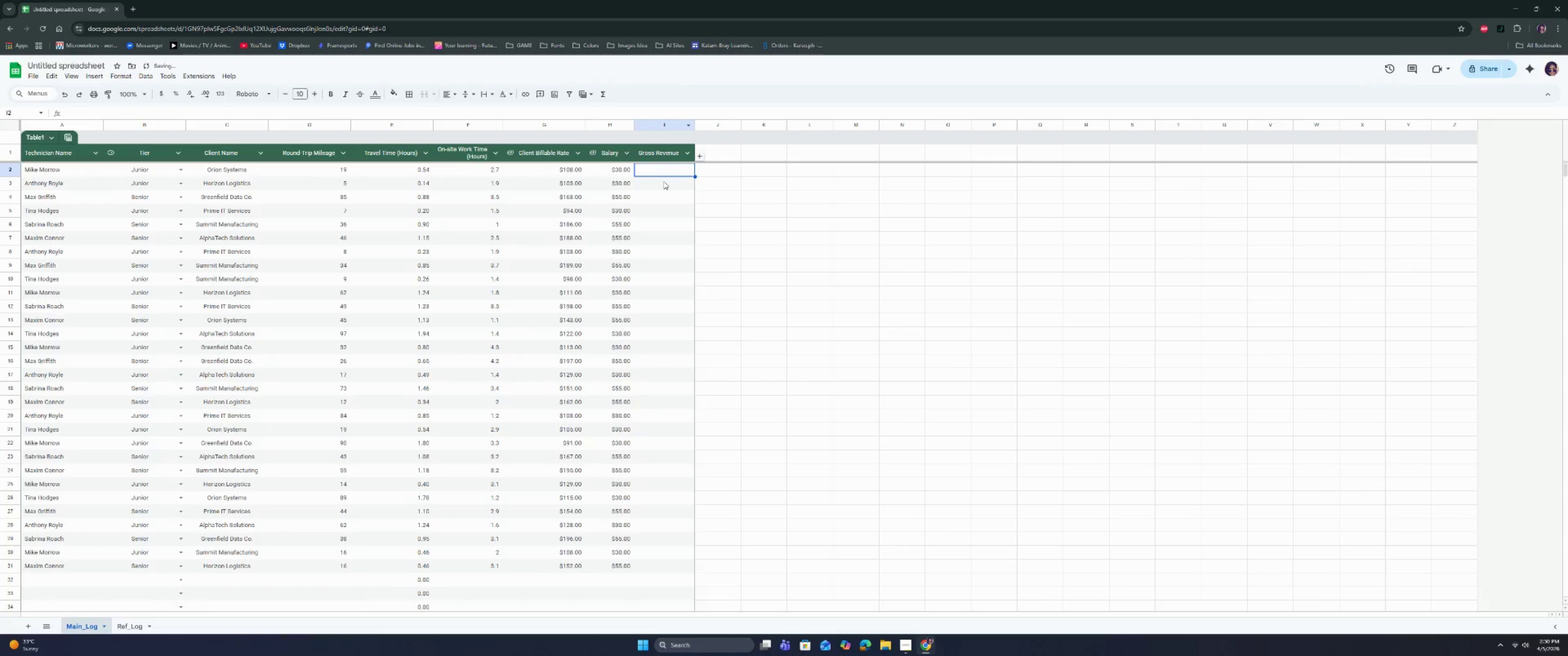 
left_click([664, 167])
 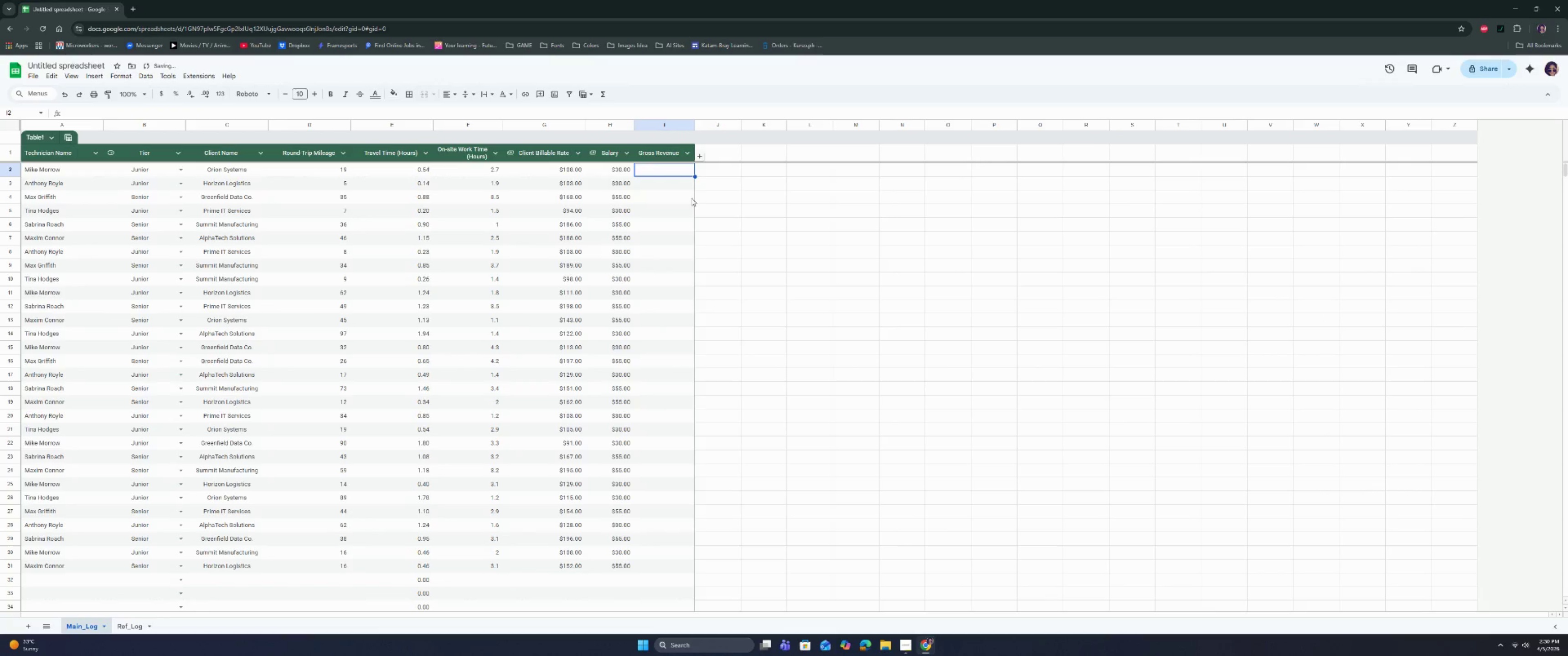 
key(Control+Shift+ArrowDown)
 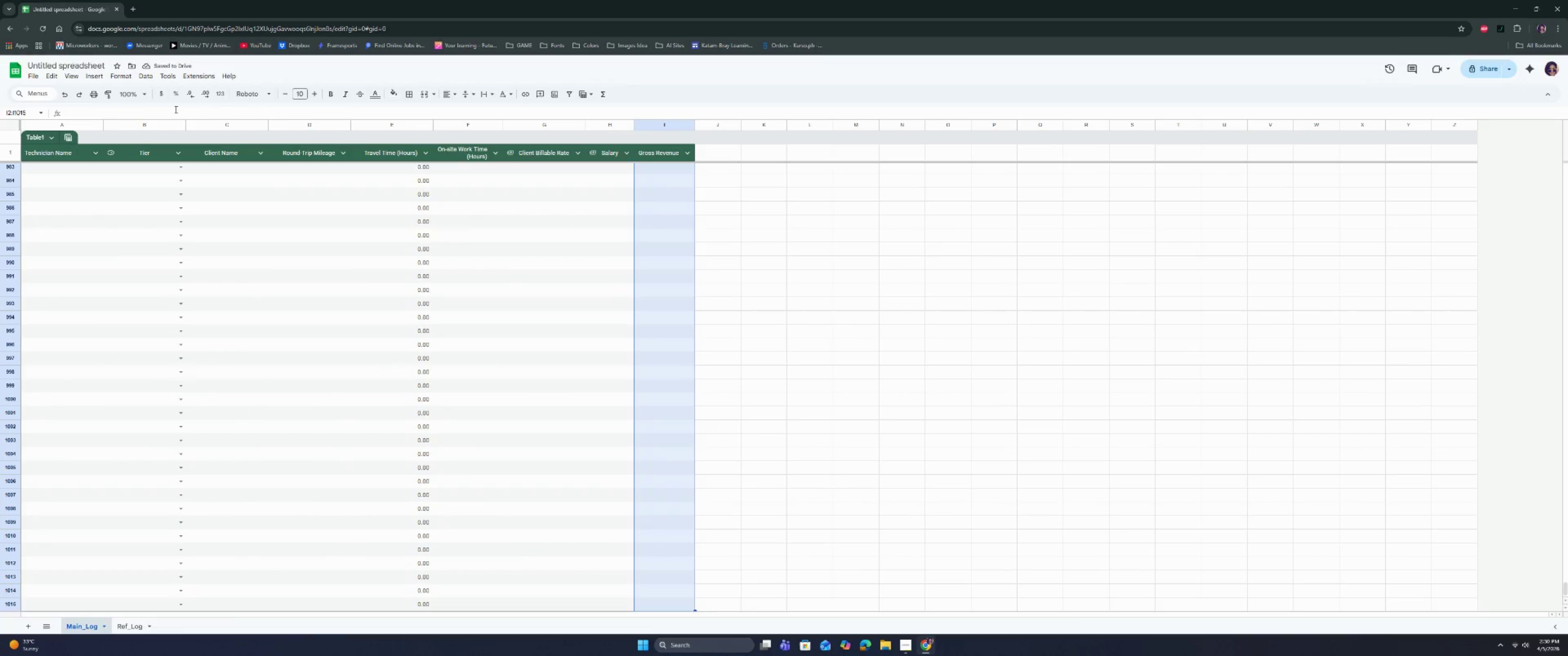 
left_click([160, 96])
 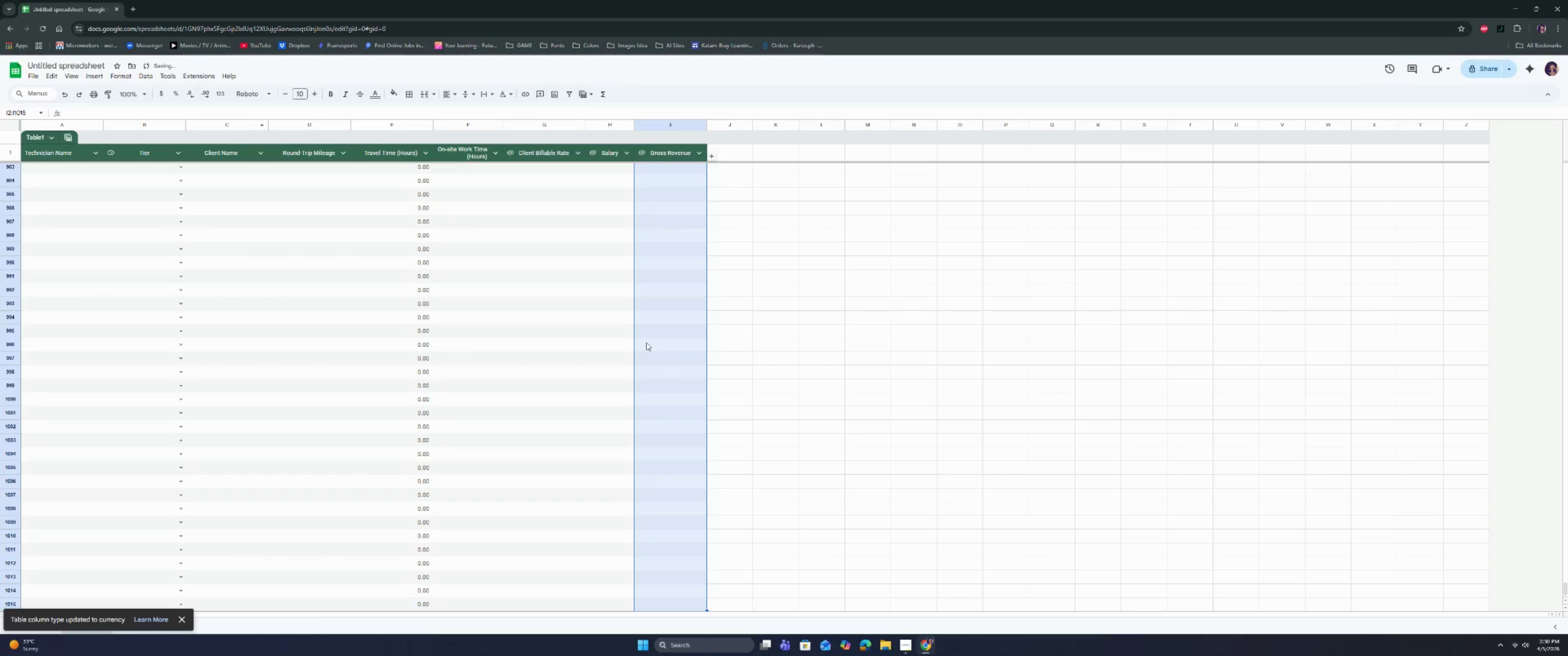 
double_click([617, 338])
 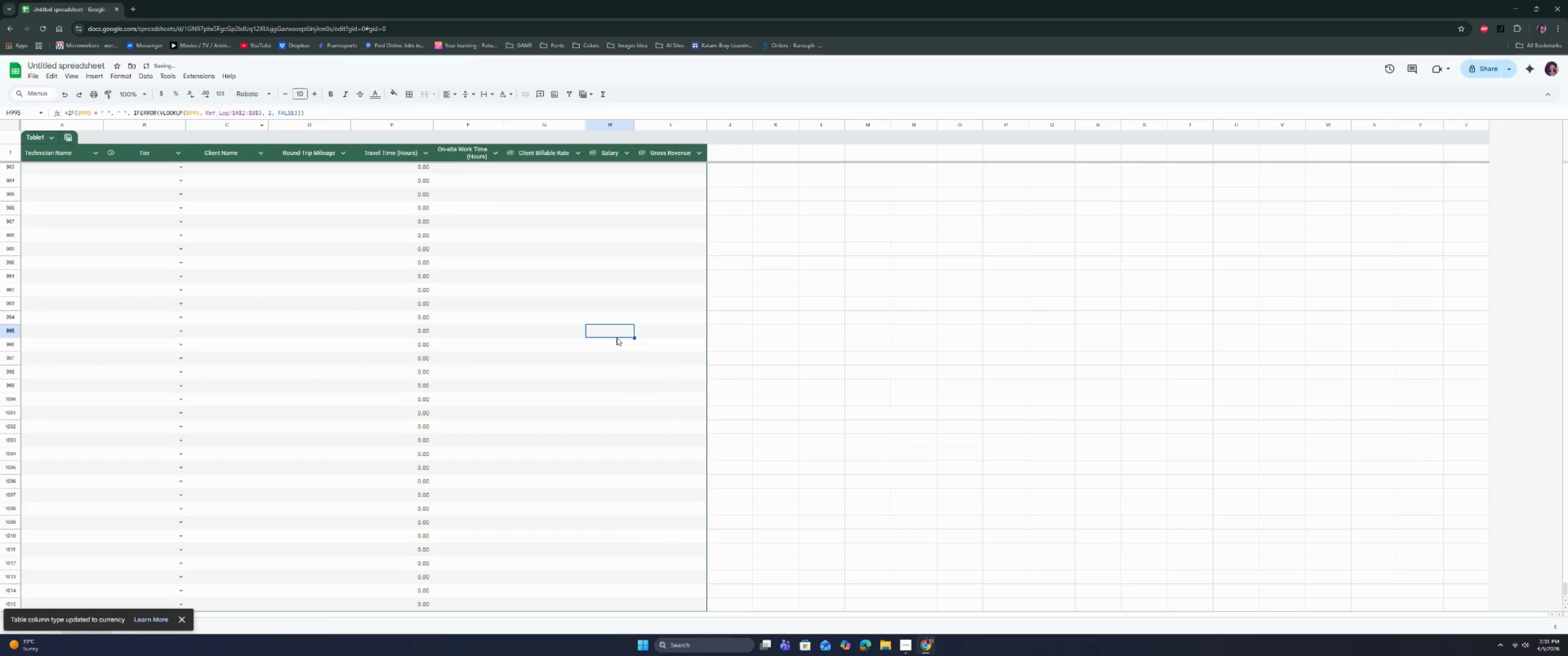 
key(Control+ArrowUp)
 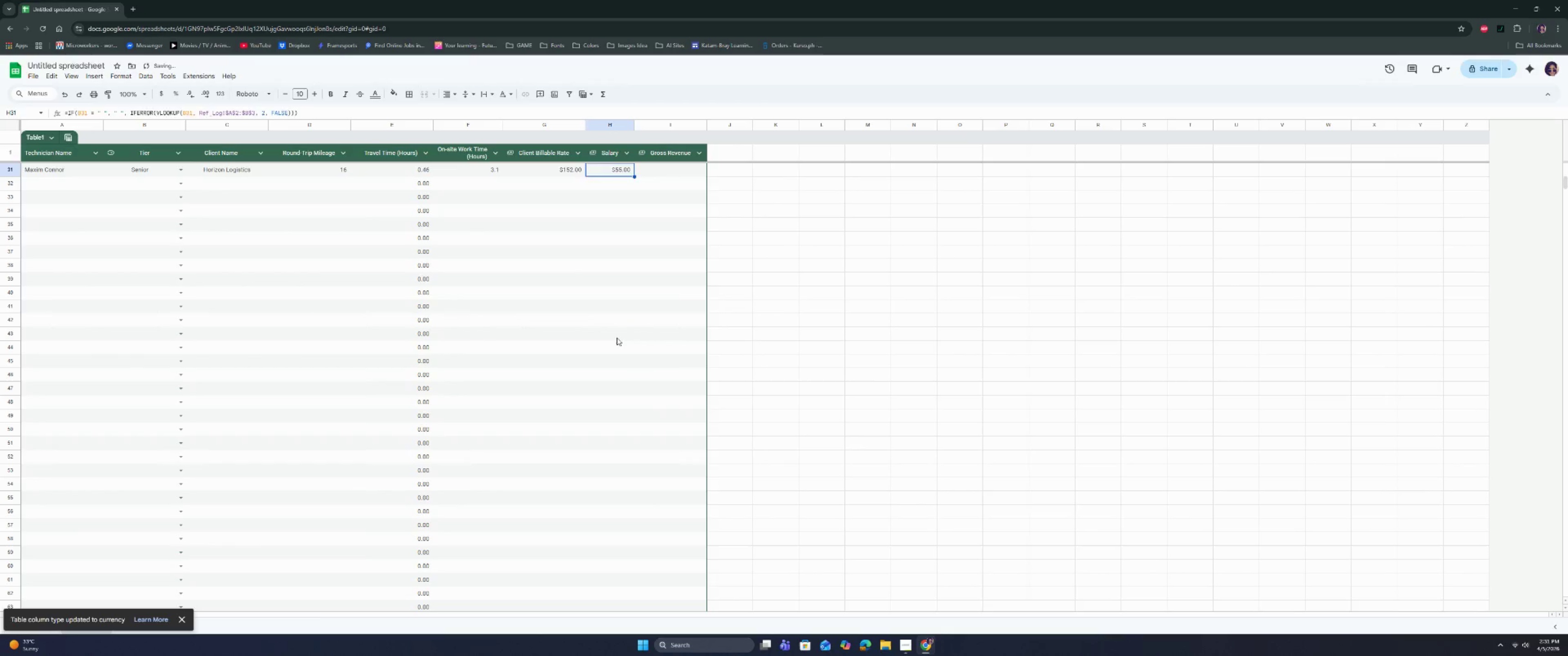 
key(Control+ArrowUp)
 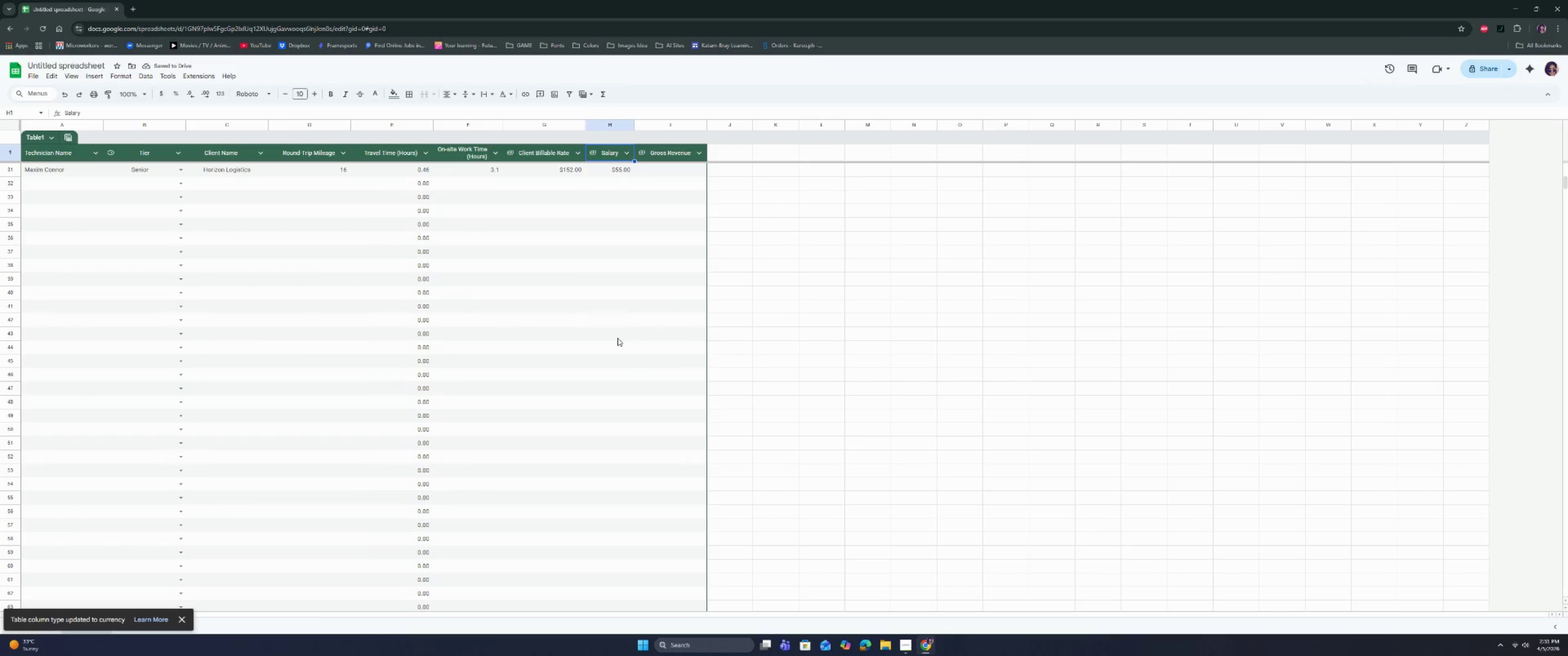 
key(ArrowDown)
 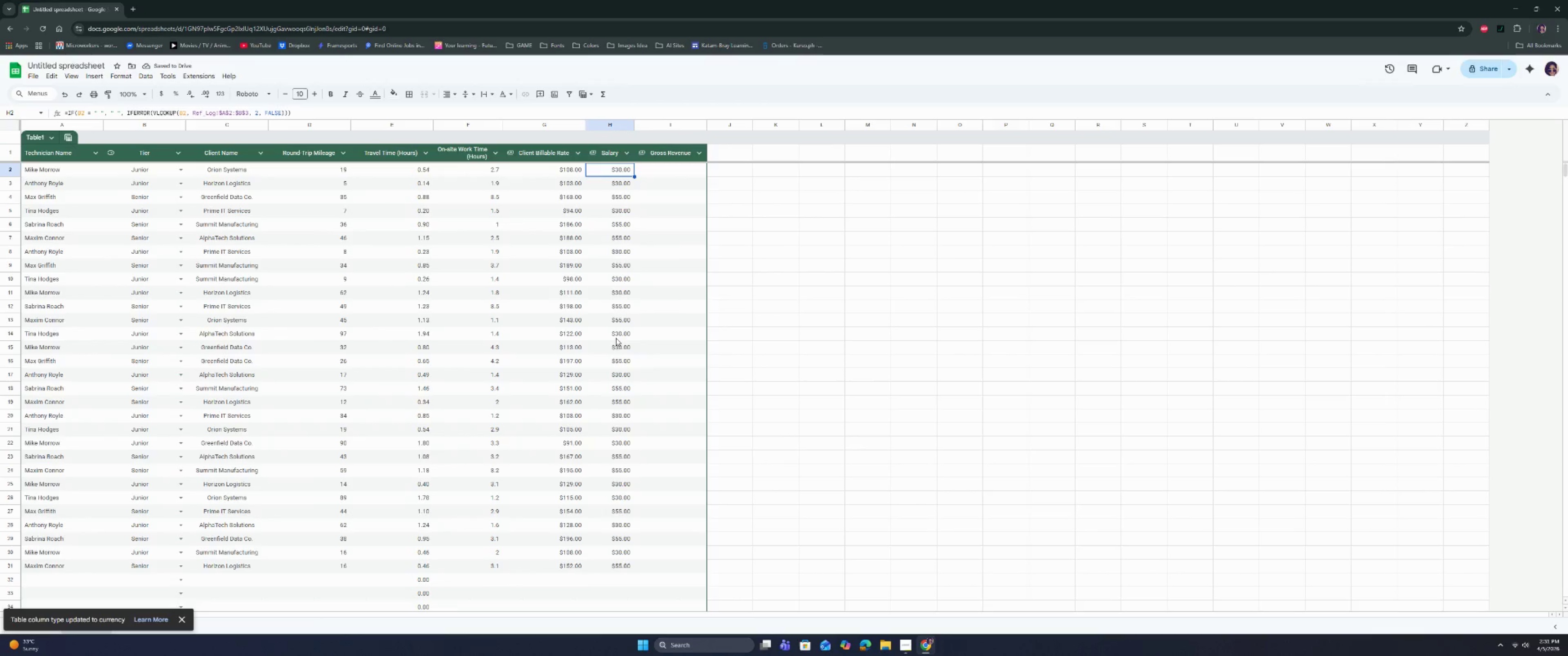 
scroll: coordinate [608, 338], scroll_direction: up, amount: 4.0
 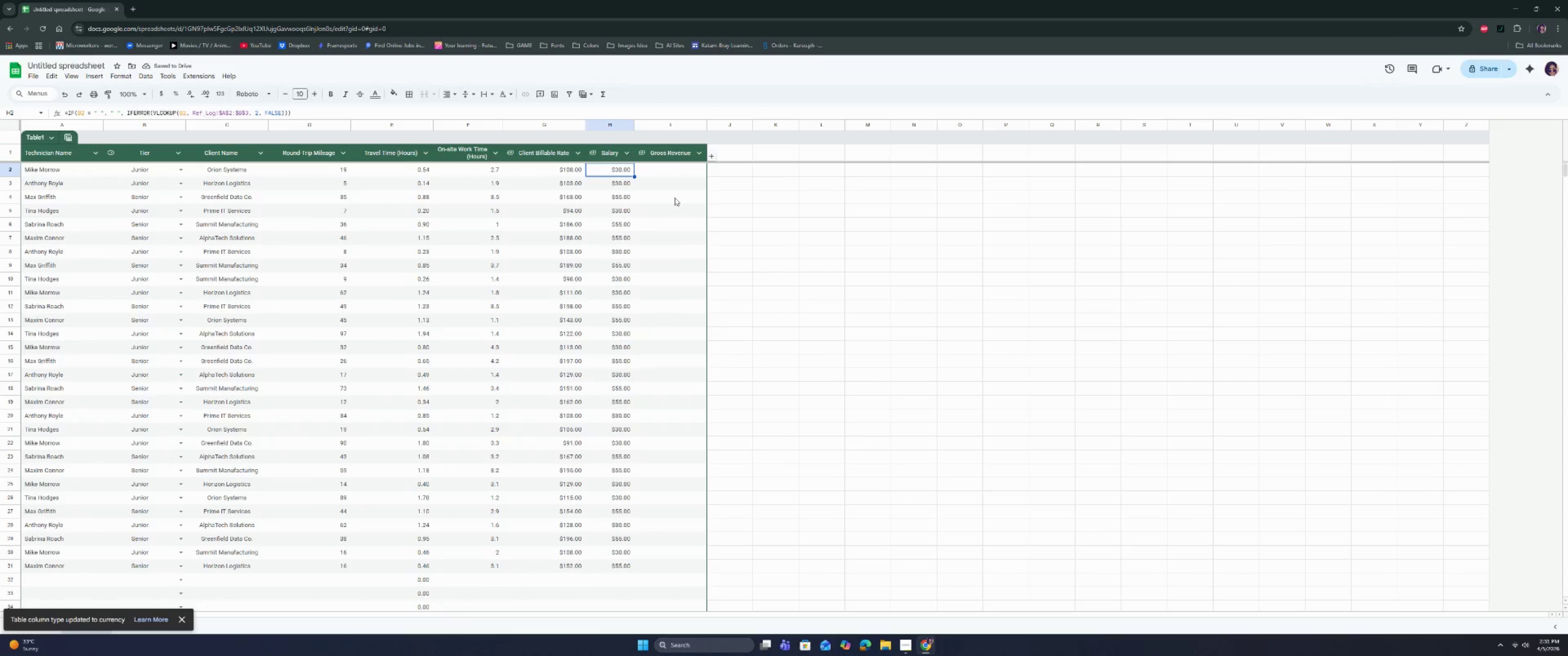 
left_click([671, 166])
 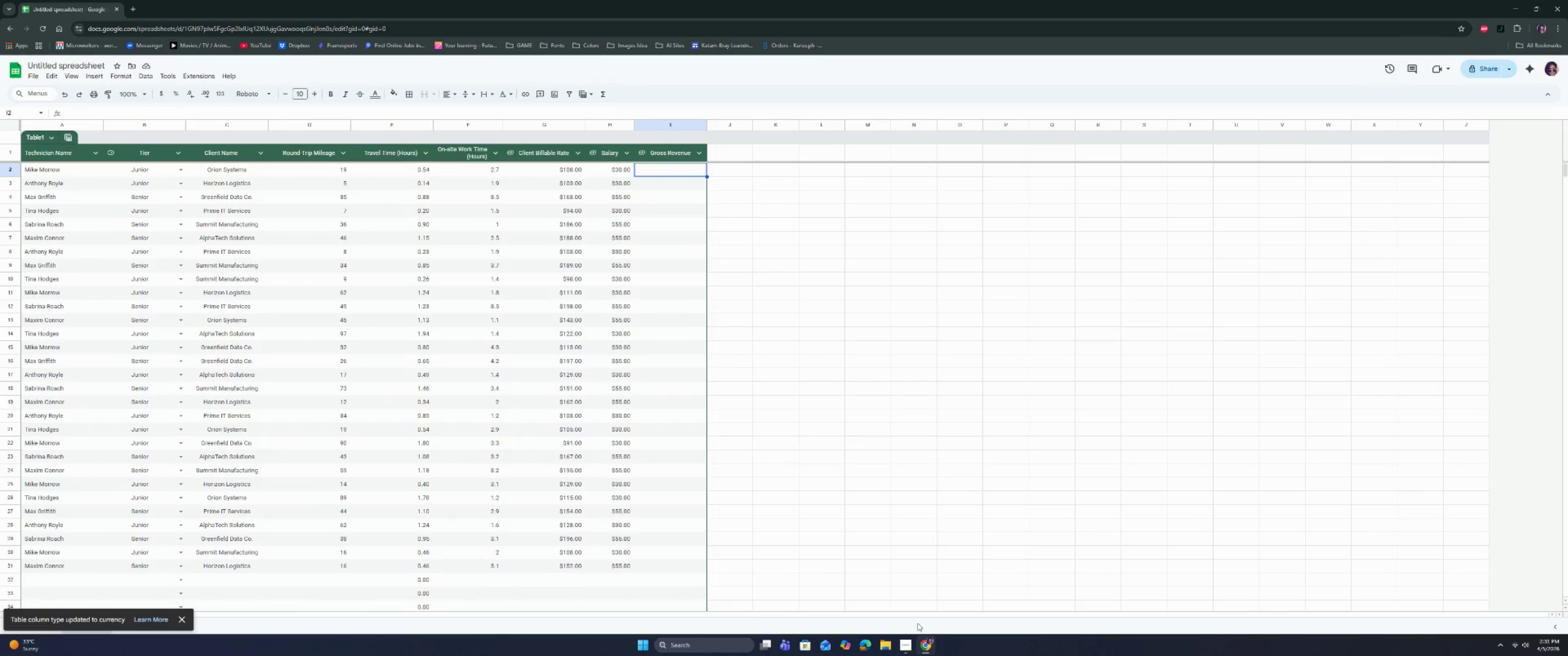 
left_click([911, 644])